 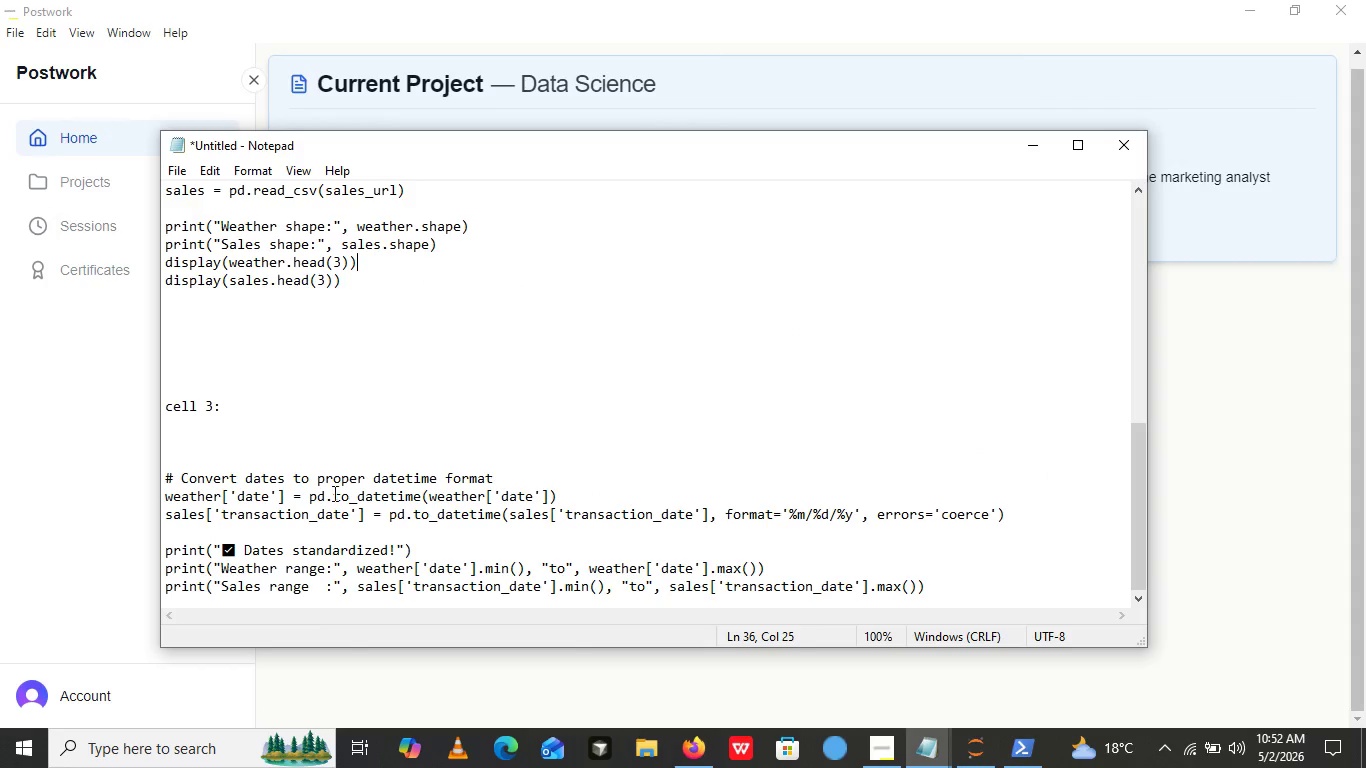 
scroll: coordinate [330, 505], scroll_direction: none, amount: 0.0
 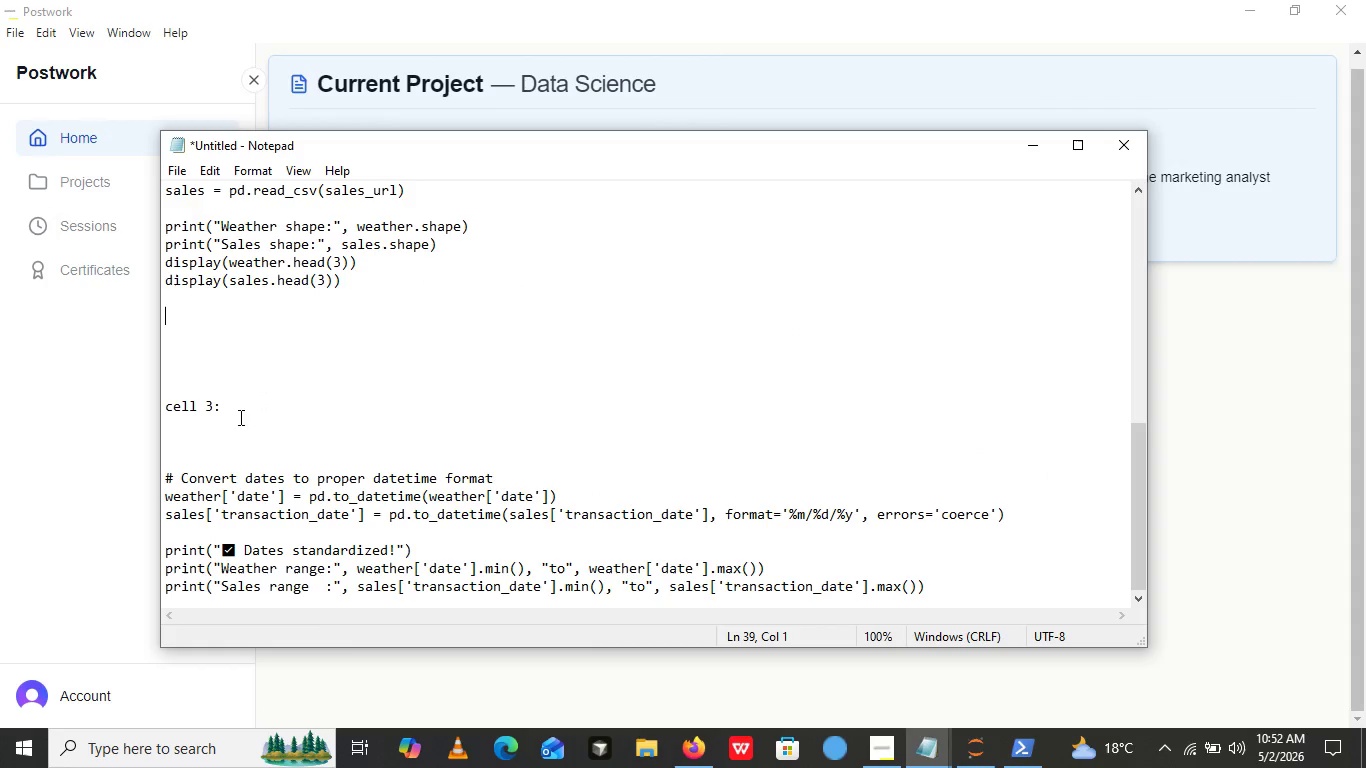 
left_click([250, 323])
 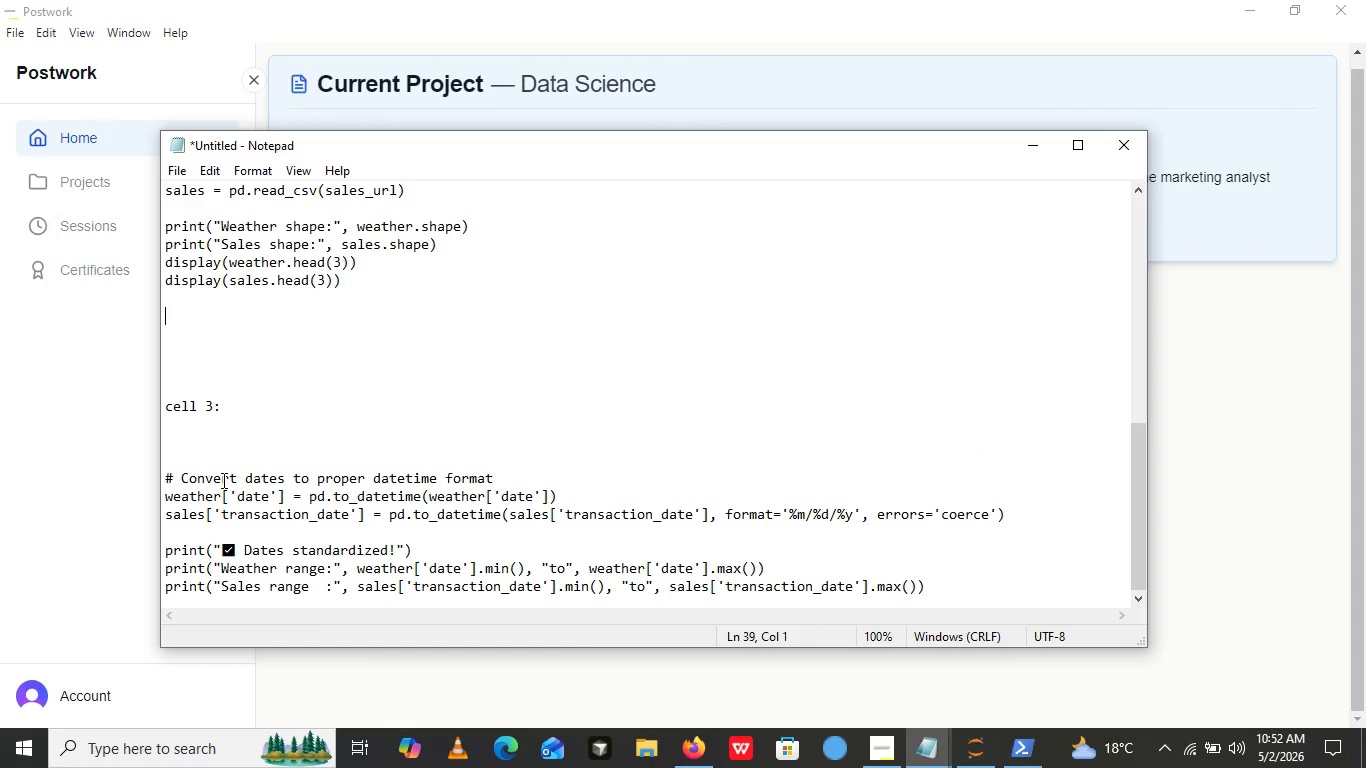 
scroll: coordinate [222, 480], scroll_direction: down, amount: 3.0
 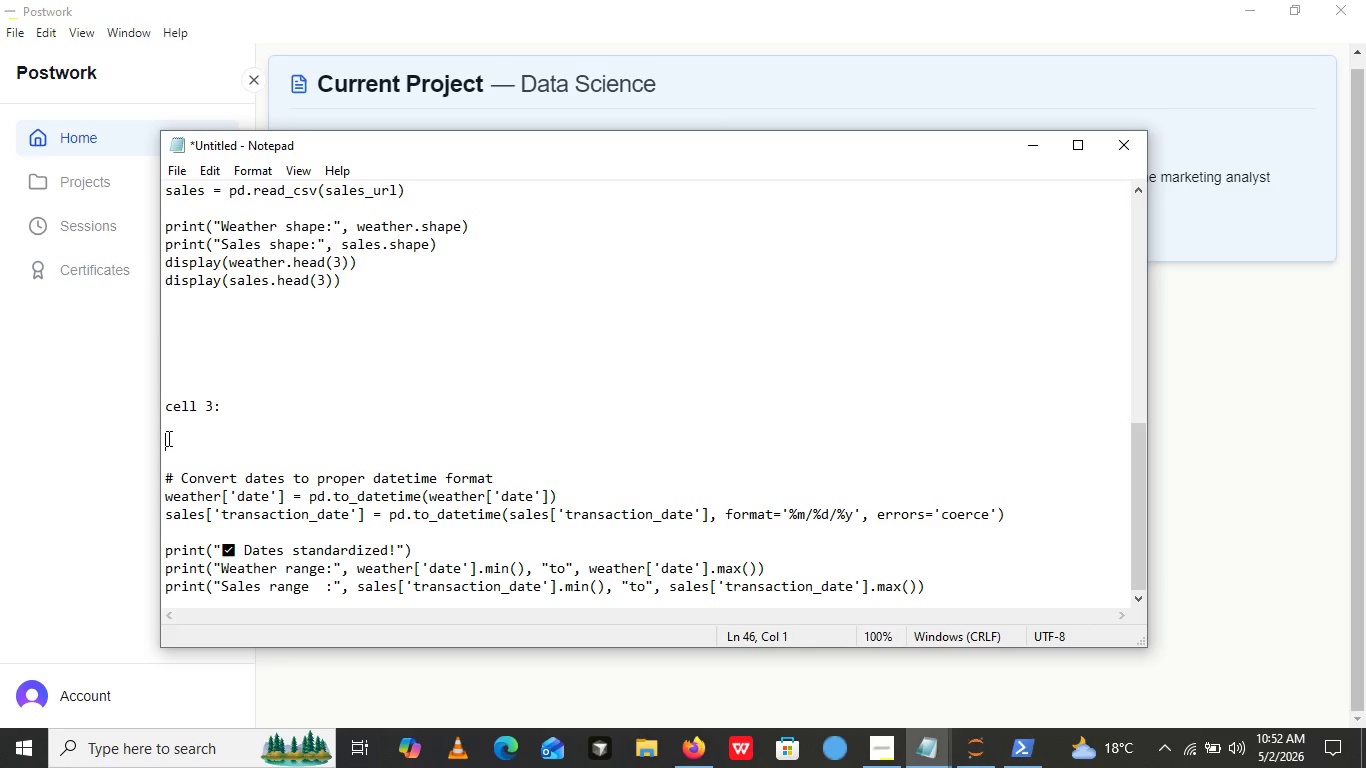 
left_click_drag(start_coordinate=[167, 438], to_coordinate=[1007, 590])
 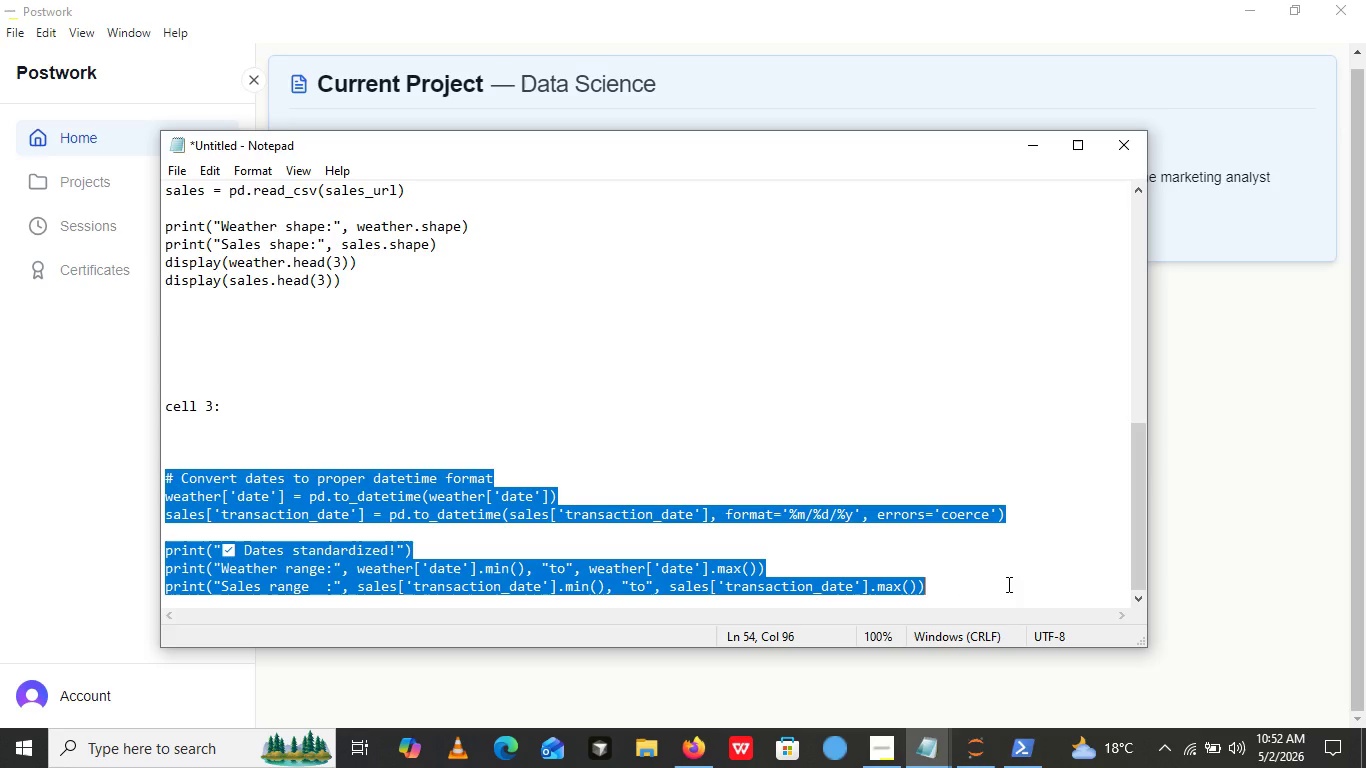 
scroll: coordinate [1007, 584], scroll_direction: down, amount: 1.0
 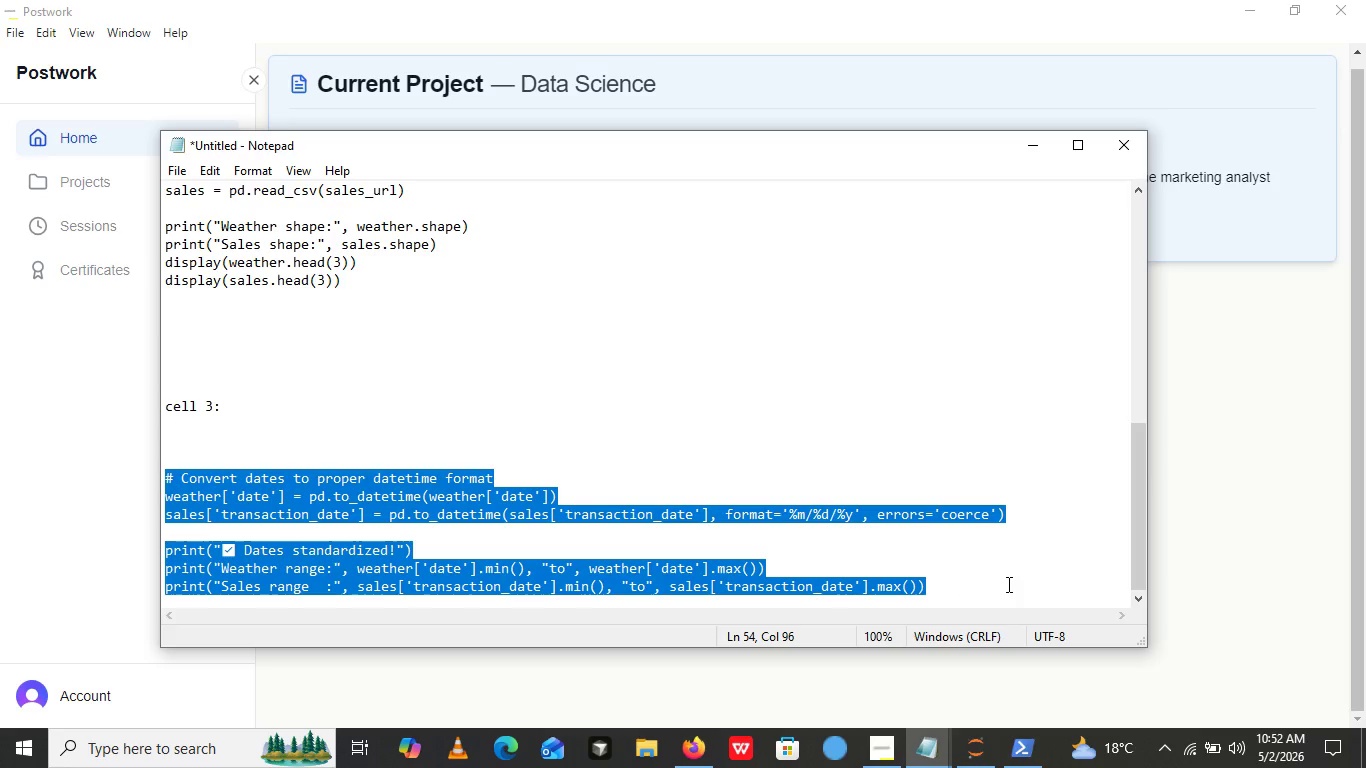 
key(Control+C)
 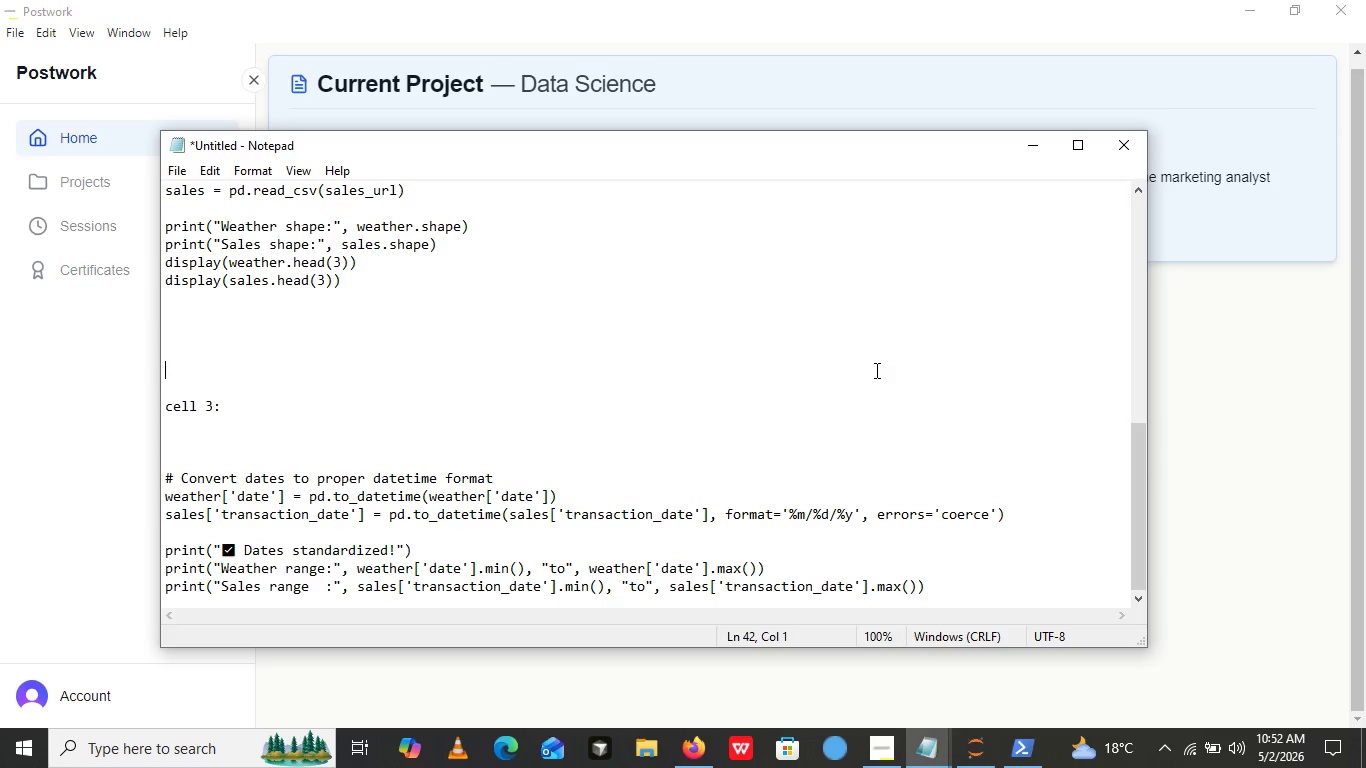 
left_click([875, 370])
 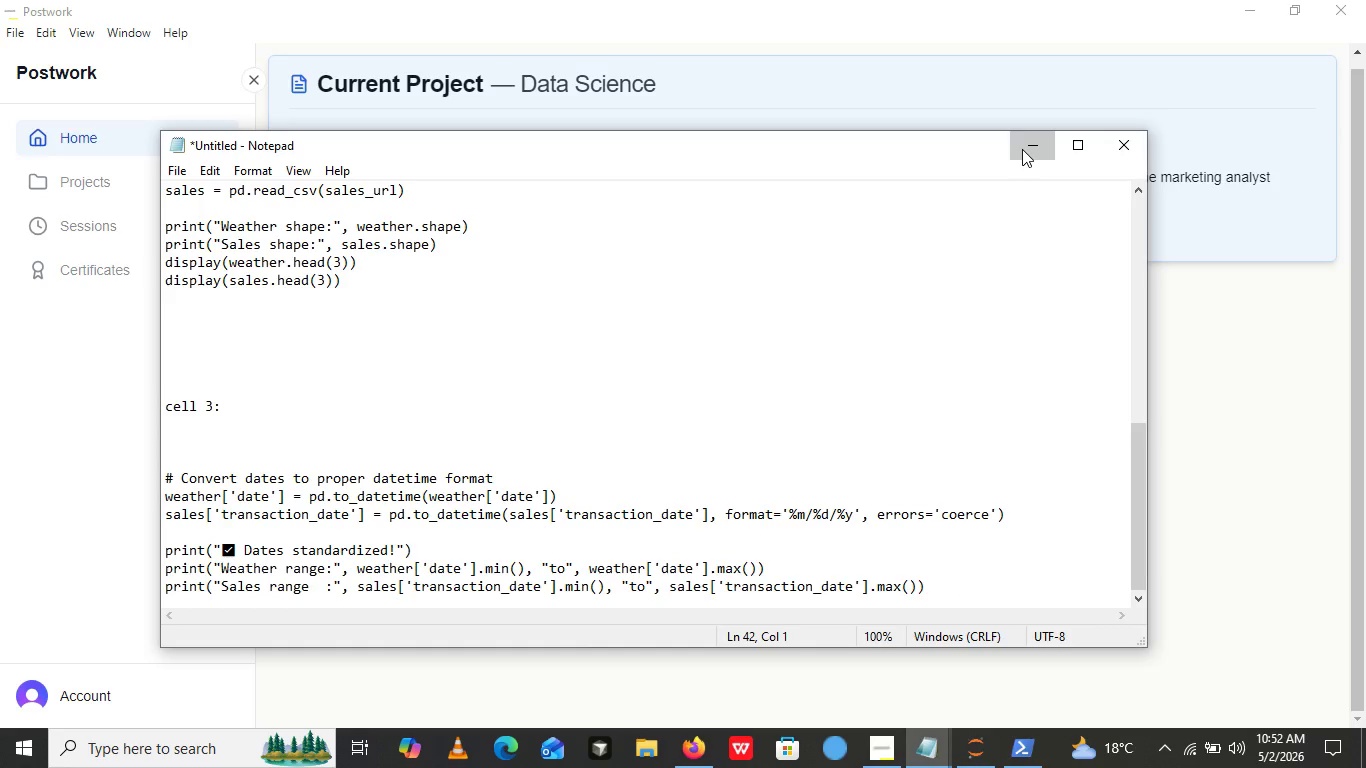 
left_click([1022, 149])